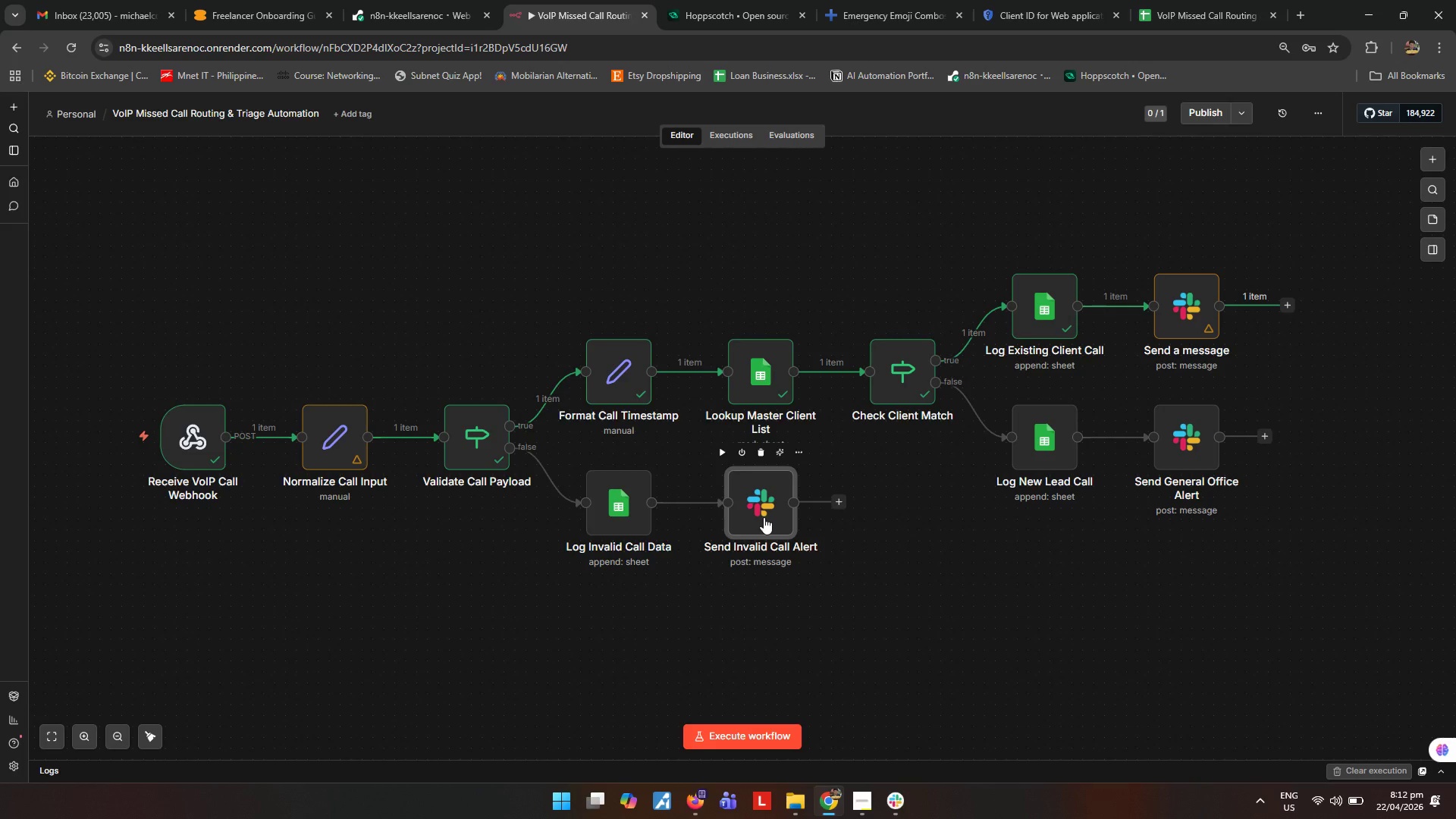 
left_click([961, 592])
 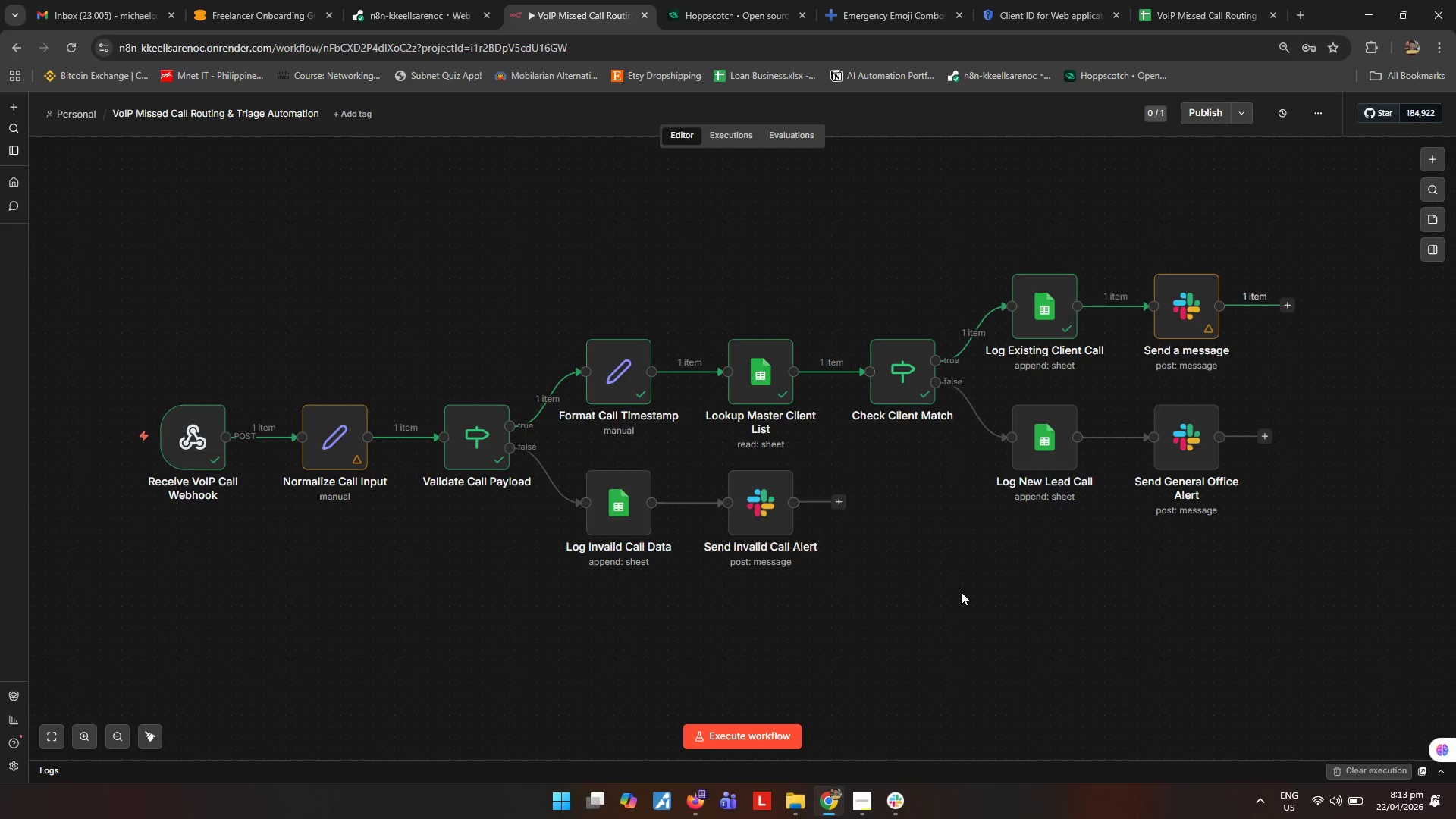 
wait(19.88)
 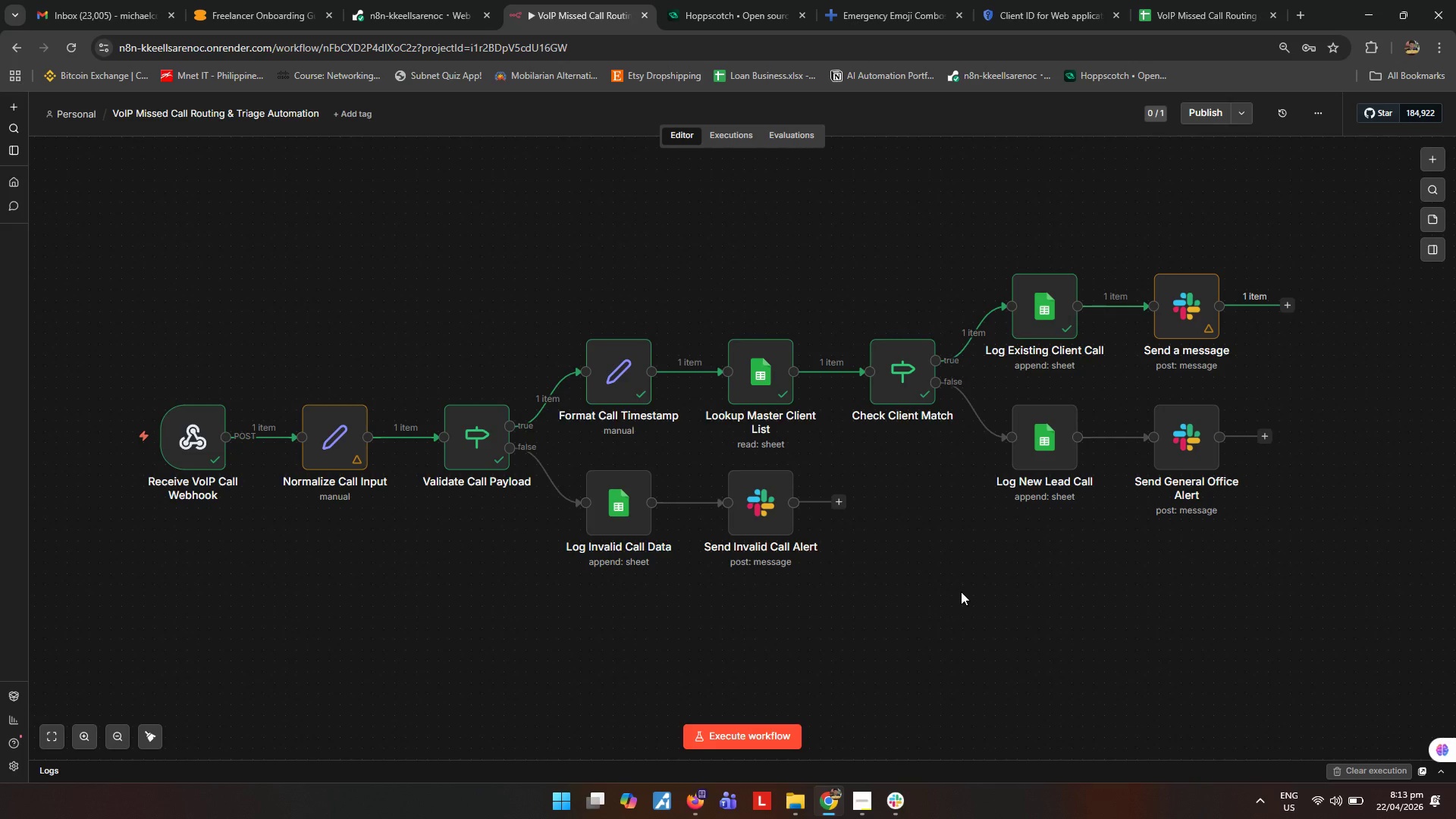 
left_click([961, 592])